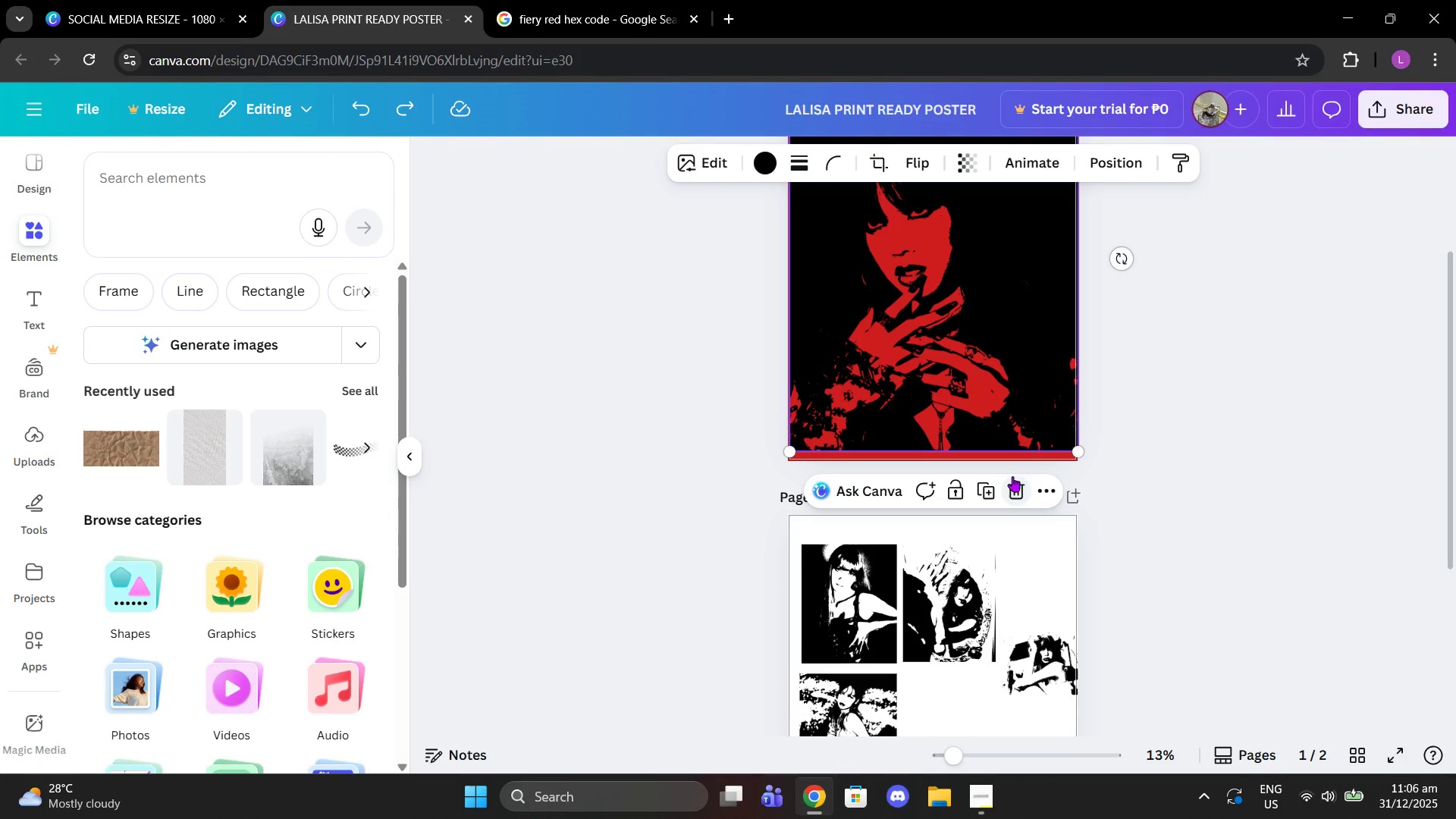 
scroll: coordinate [993, 399], scroll_direction: up, amount: 3.0
 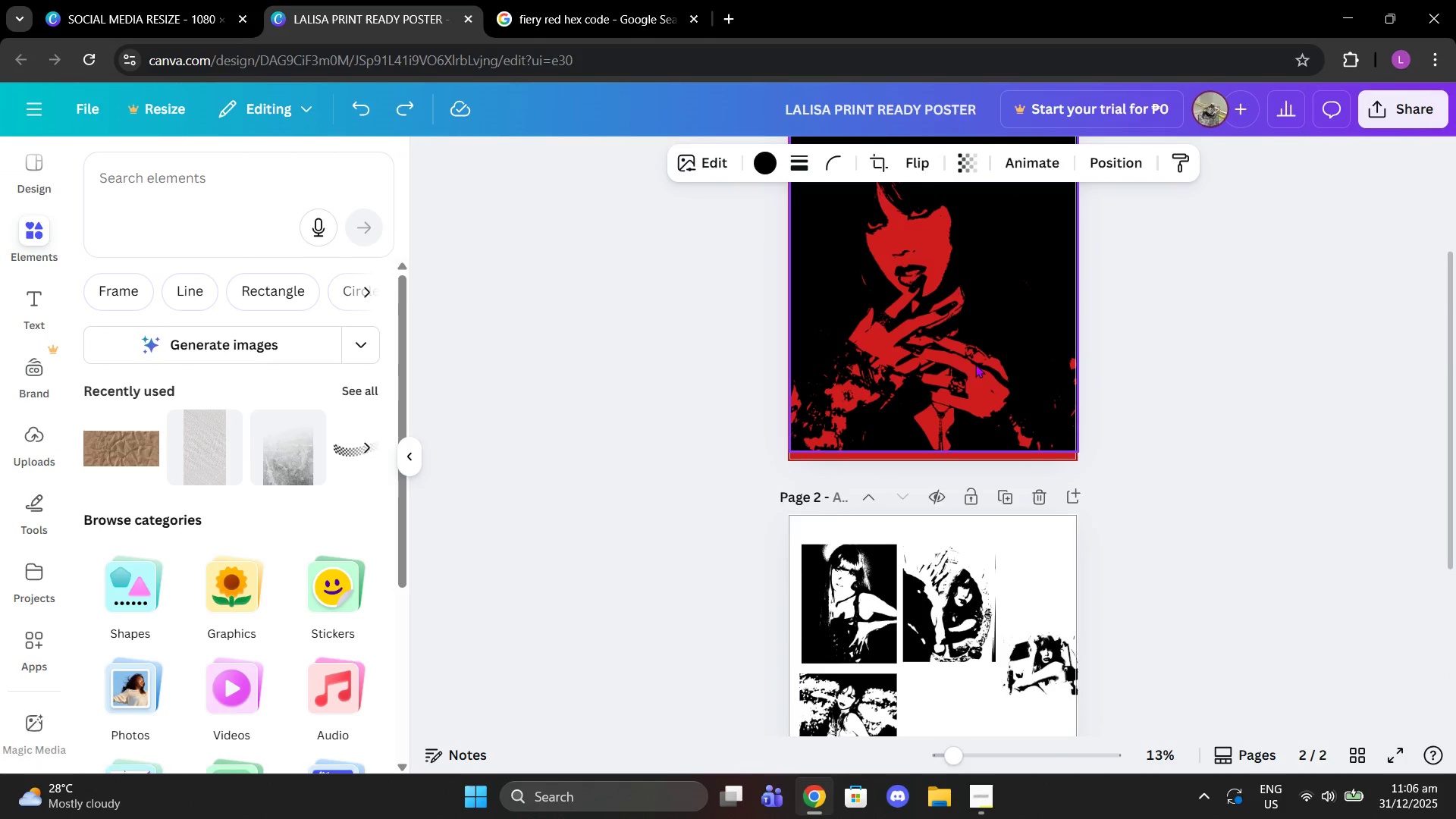 
left_click([984, 491])
 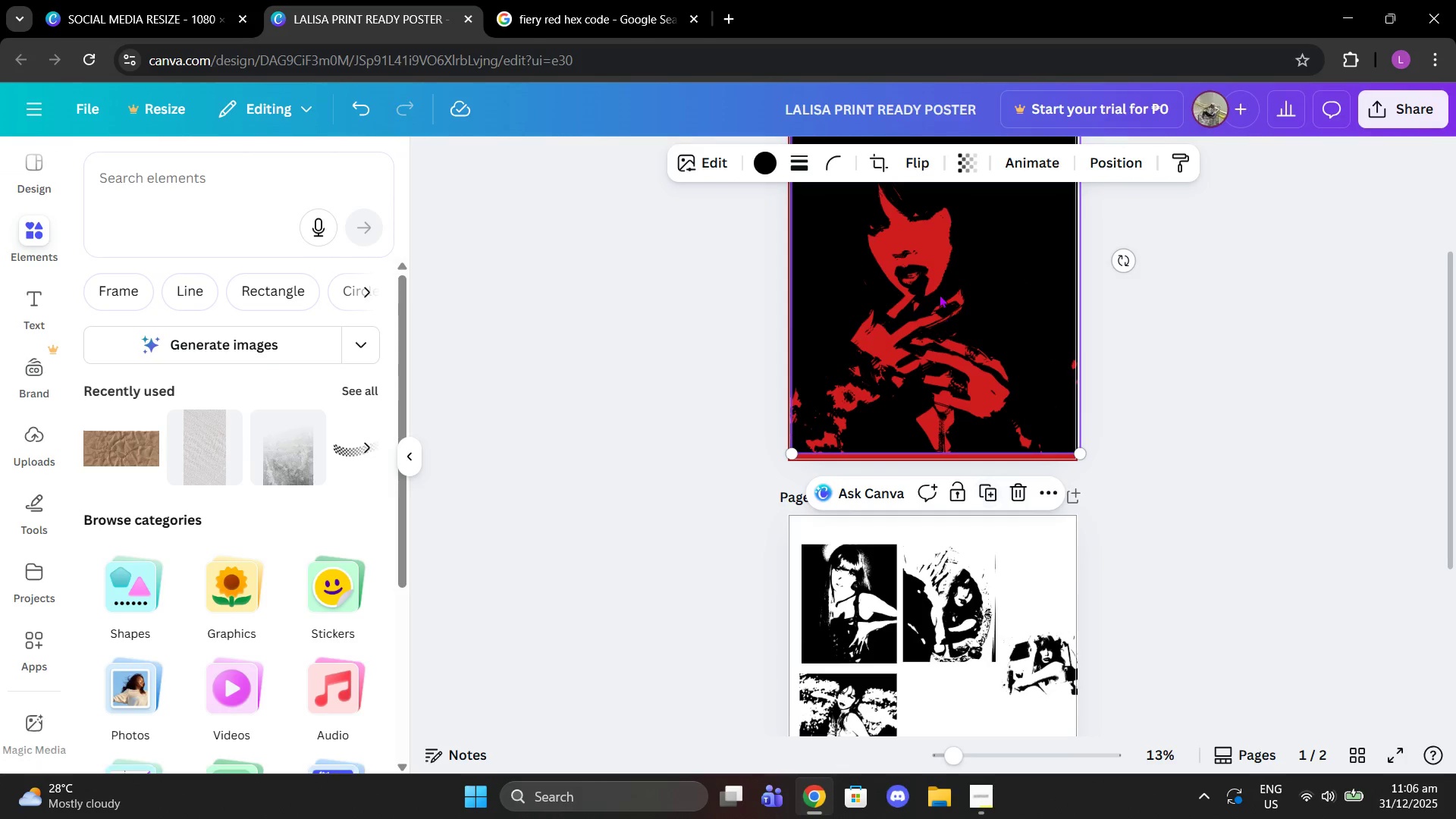 
left_click_drag(start_coordinate=[939, 294], to_coordinate=[971, 666])
 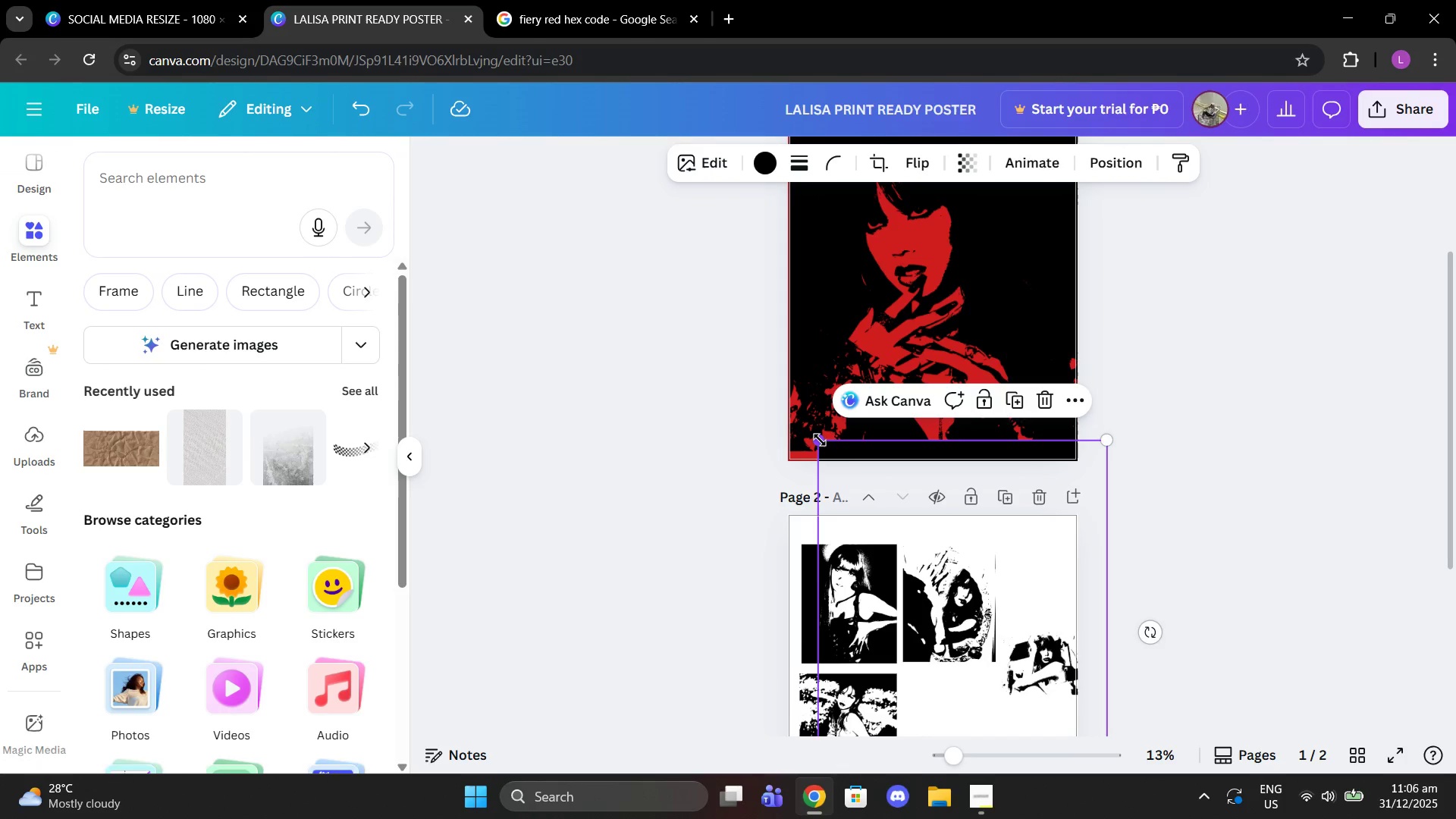 
left_click_drag(start_coordinate=[820, 440], to_coordinate=[1020, 608])
 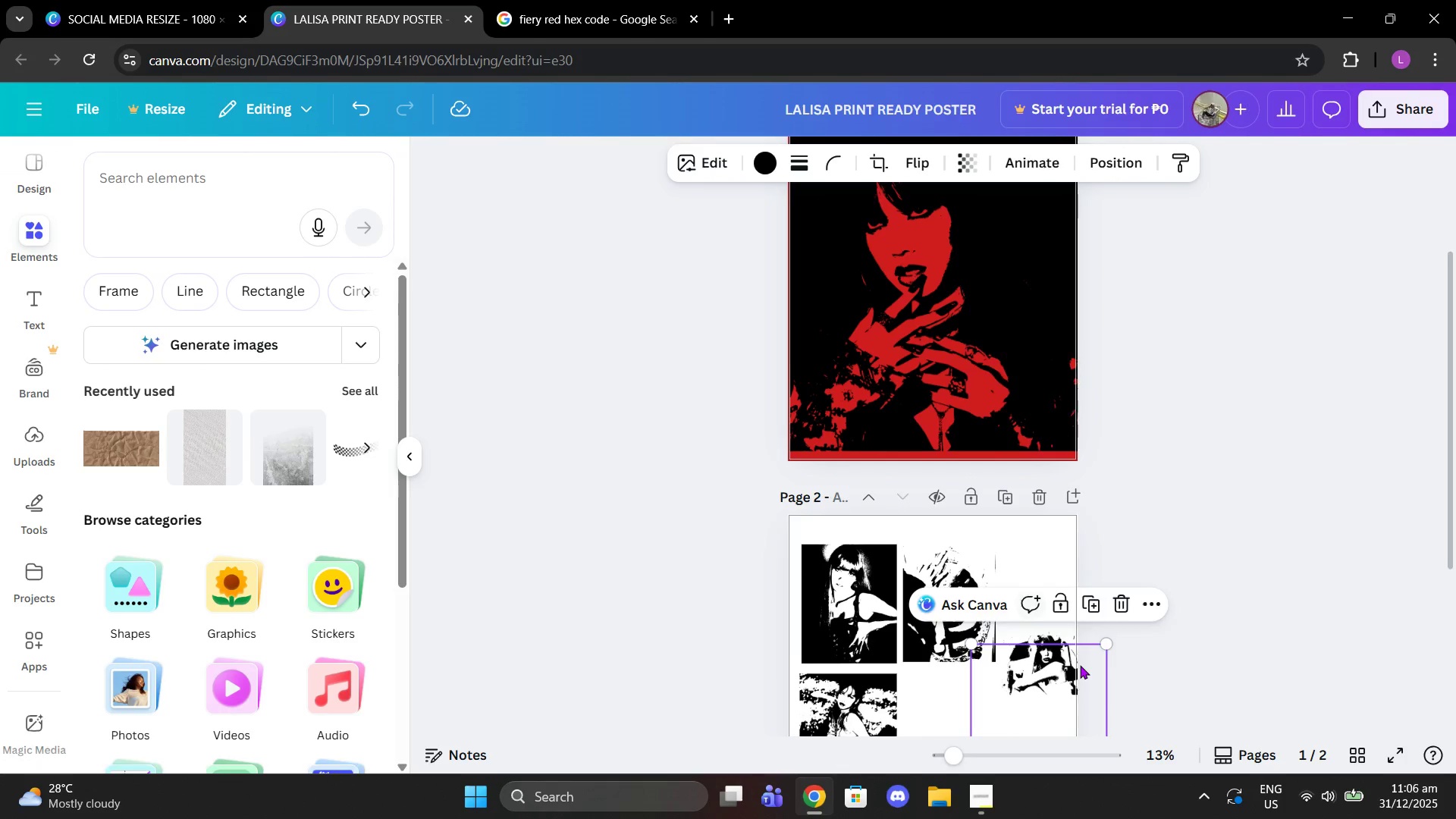 
scroll: coordinate [1080, 665], scroll_direction: down, amount: 1.0
 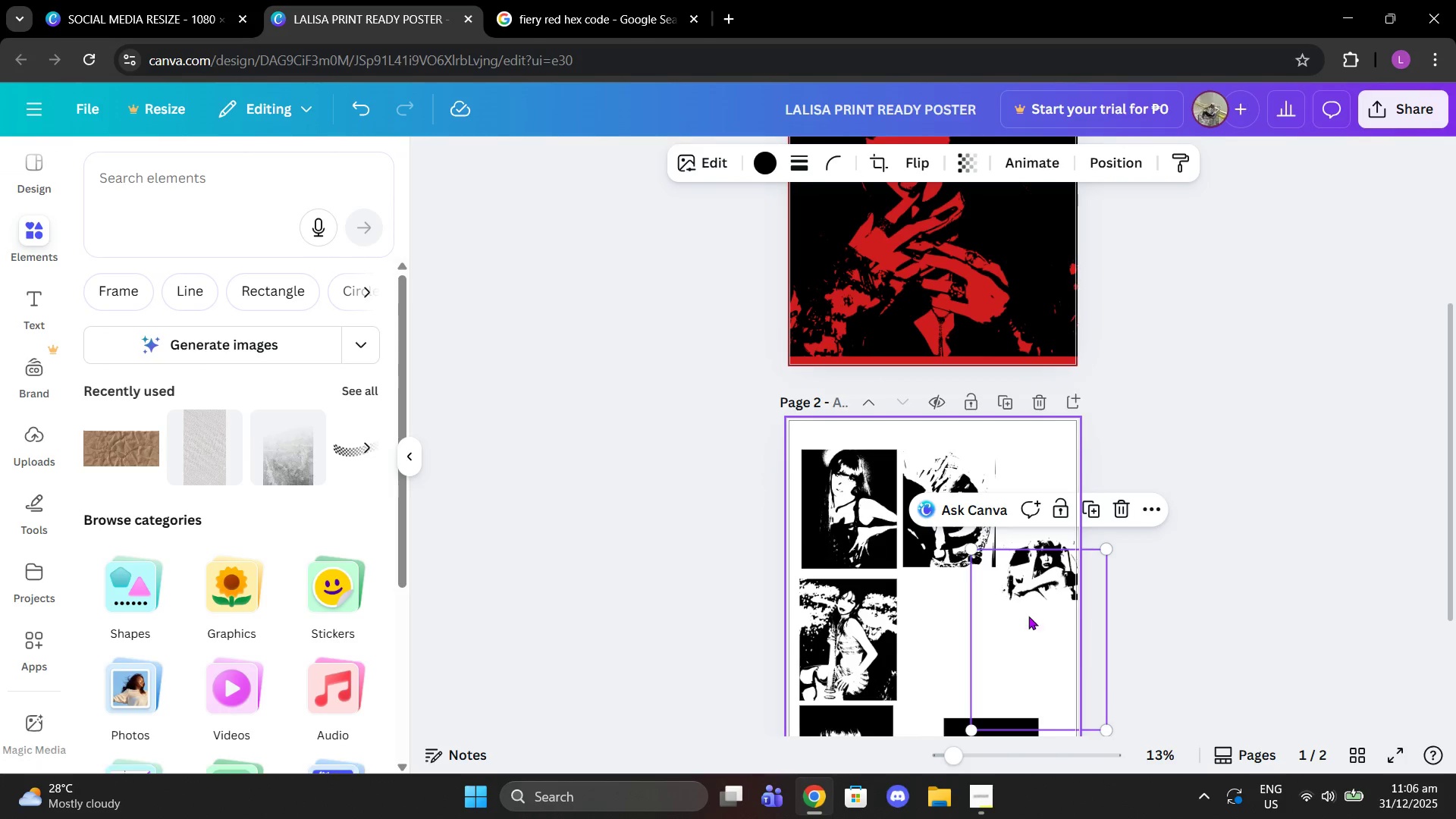 
left_click_drag(start_coordinate=[1025, 624], to_coordinate=[973, 609])
 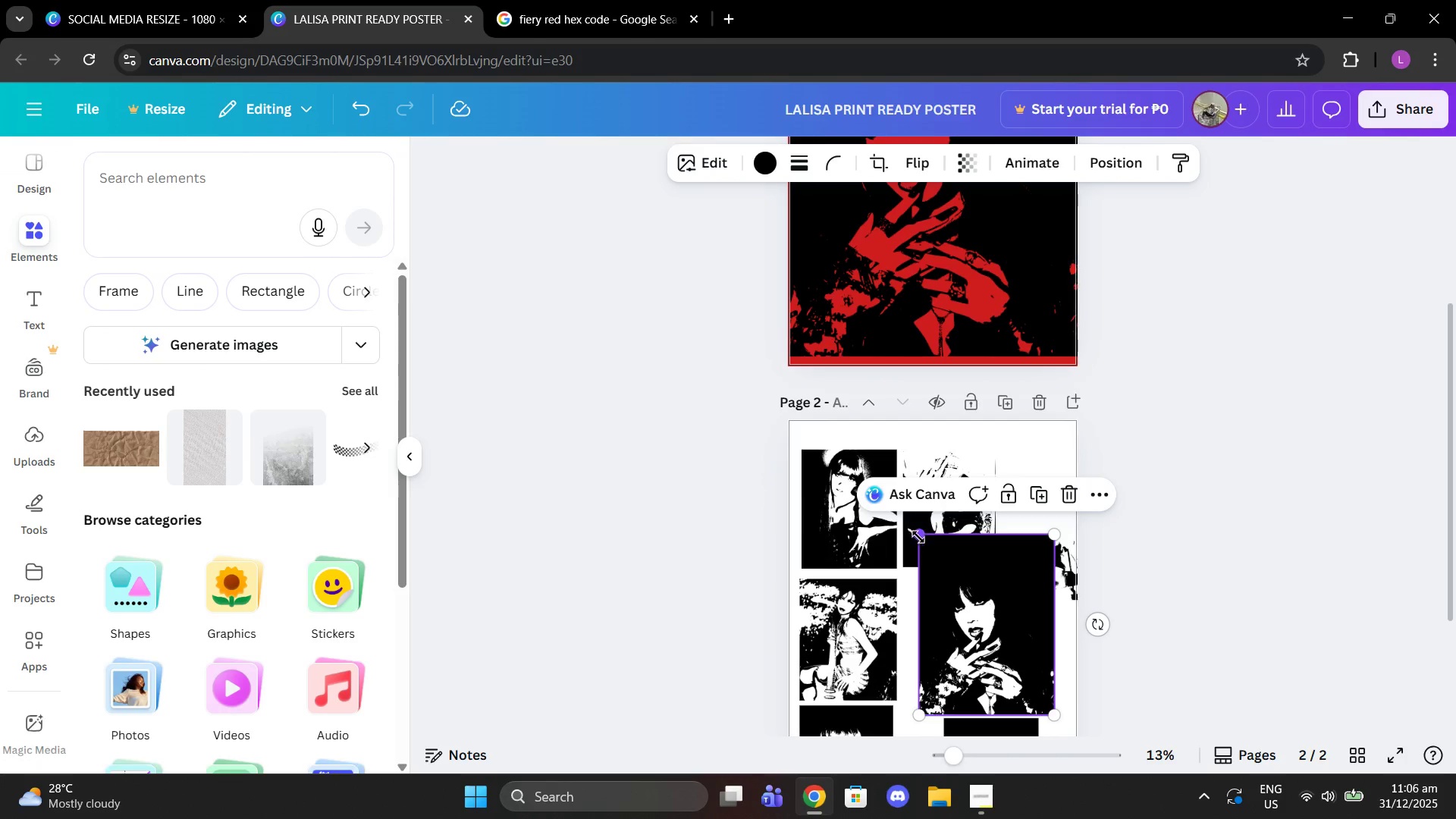 
left_click_drag(start_coordinate=[918, 537], to_coordinate=[1007, 610])